 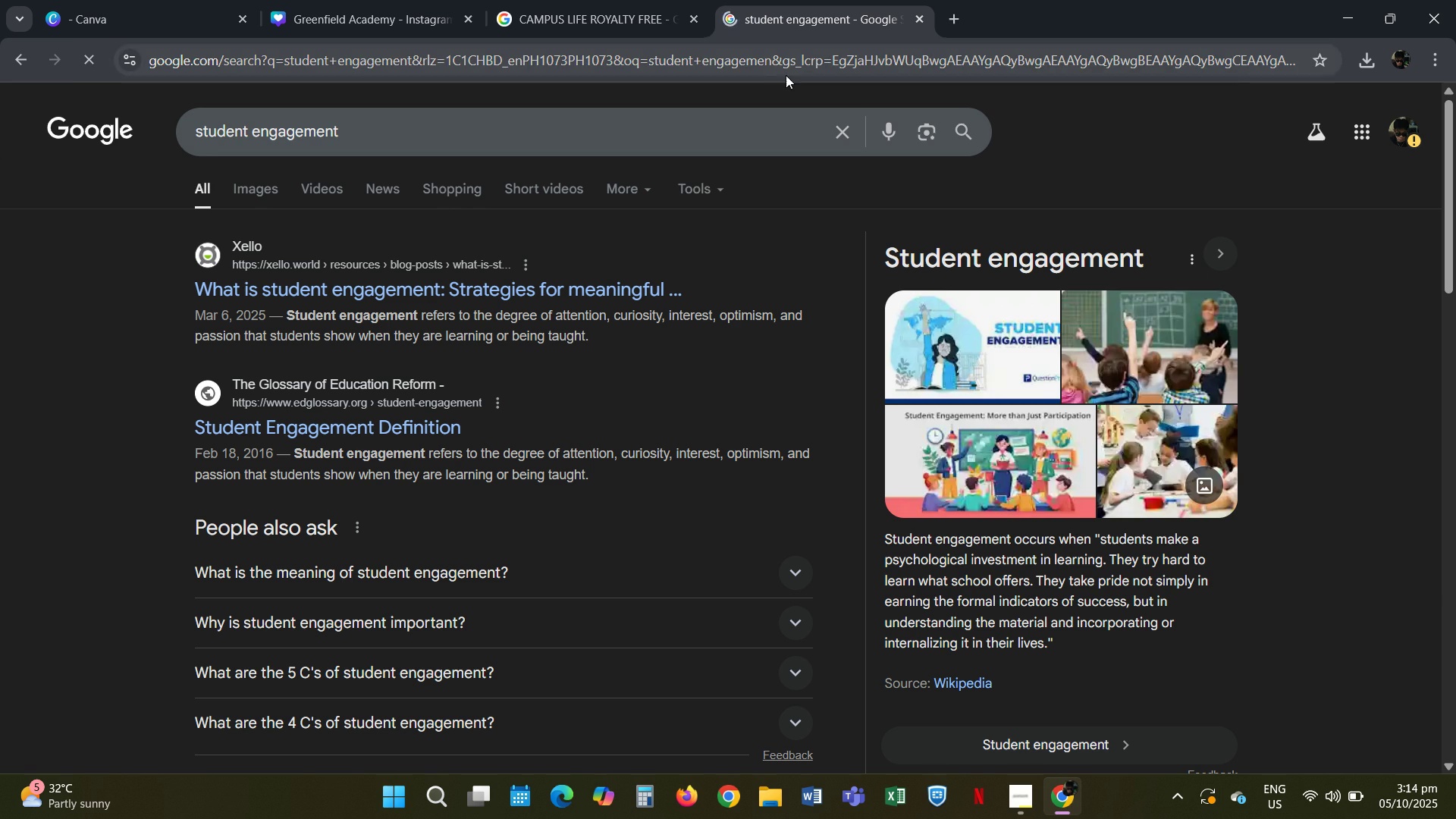 
left_click([256, 177])
 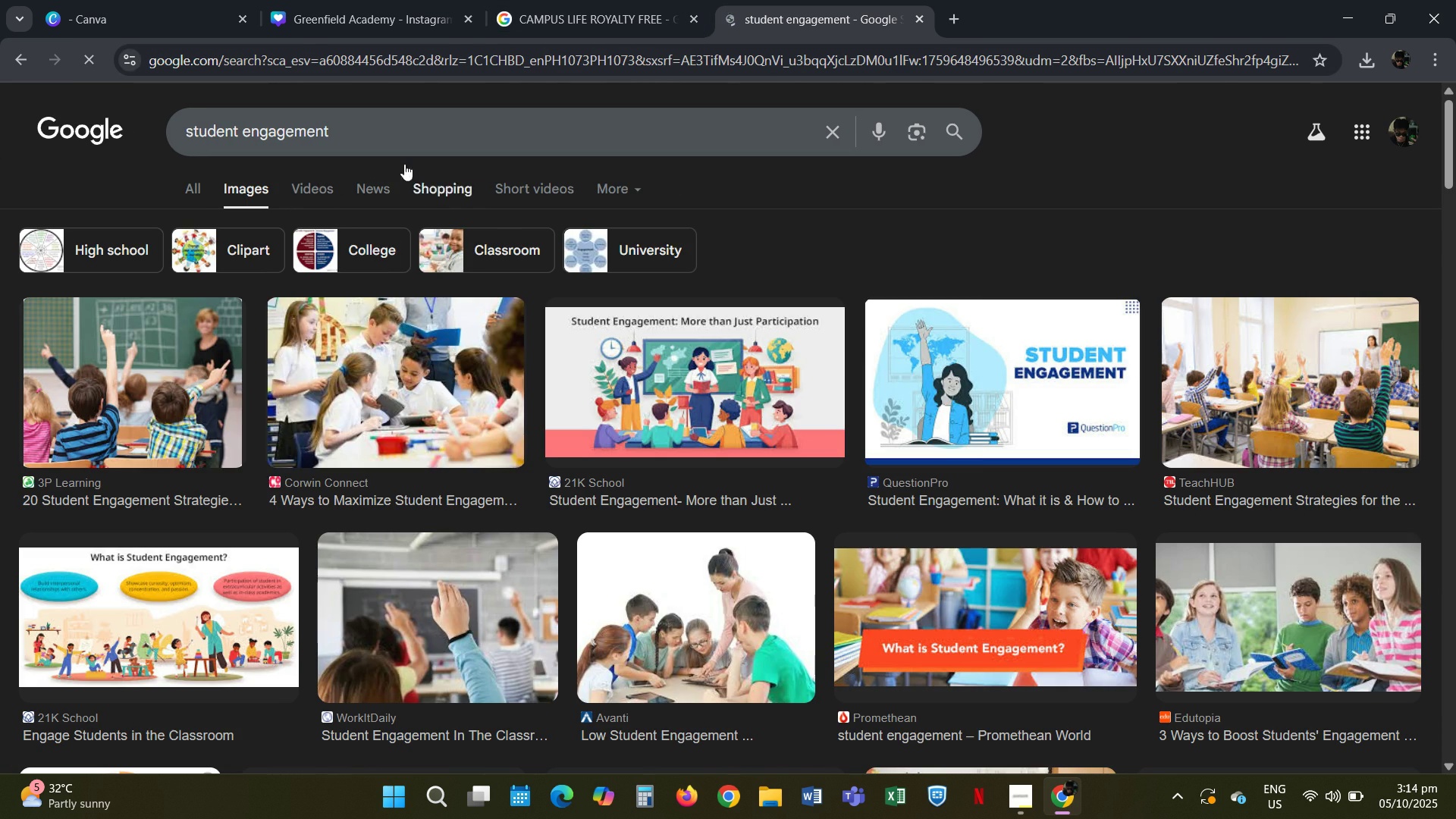 
left_click([356, 130])
 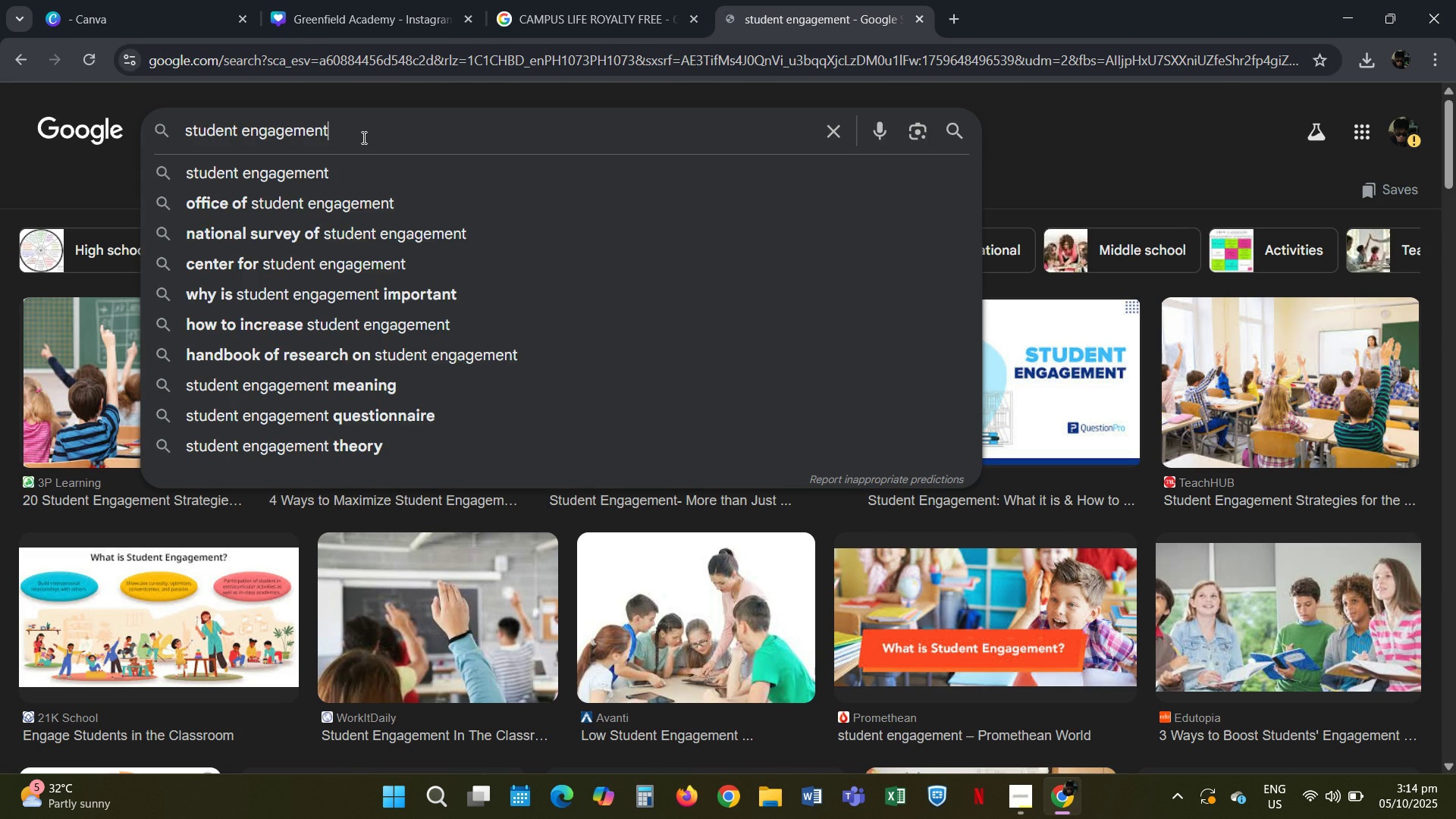 
type( royalty-free)
 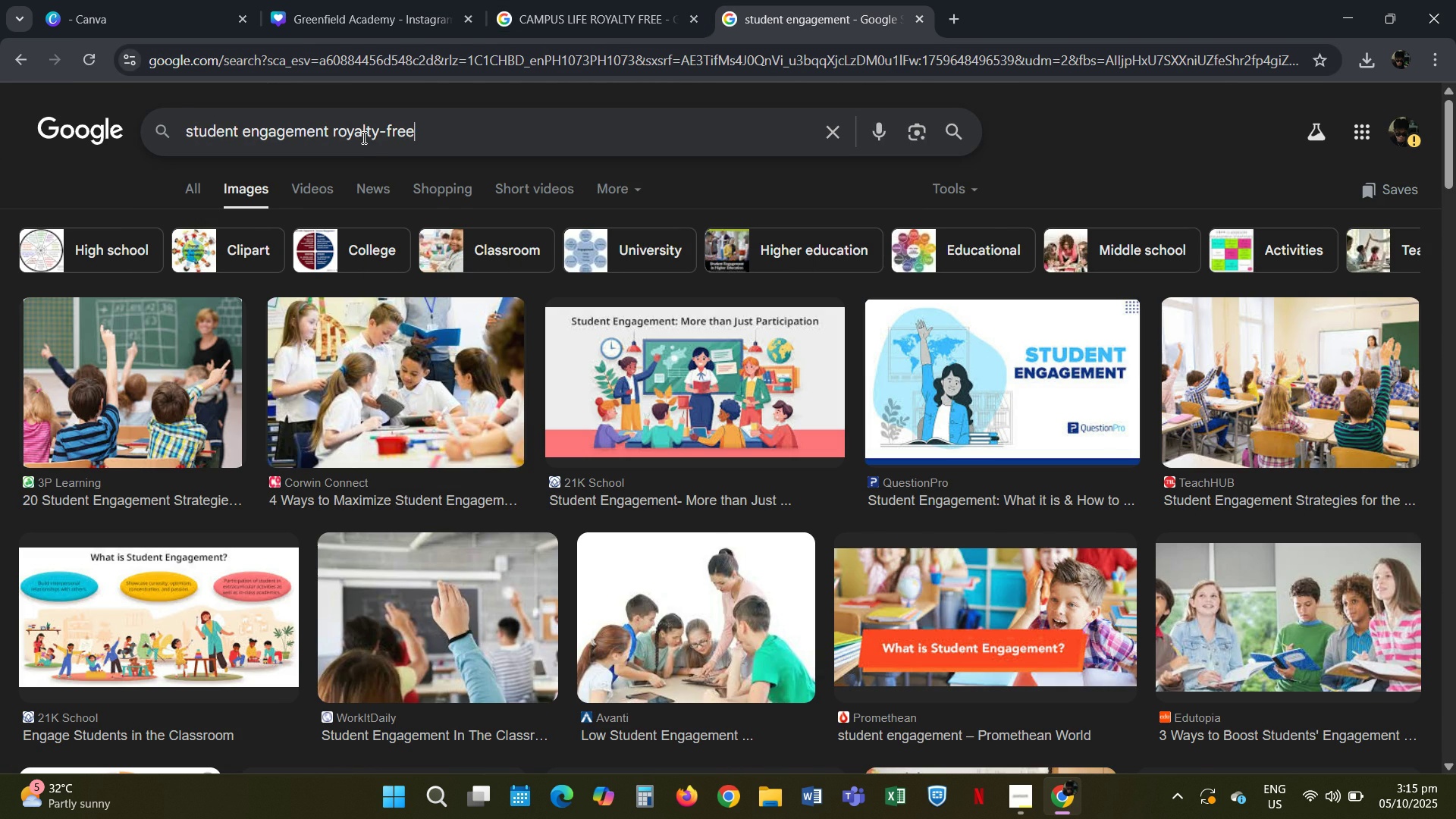 
key(Enter)
 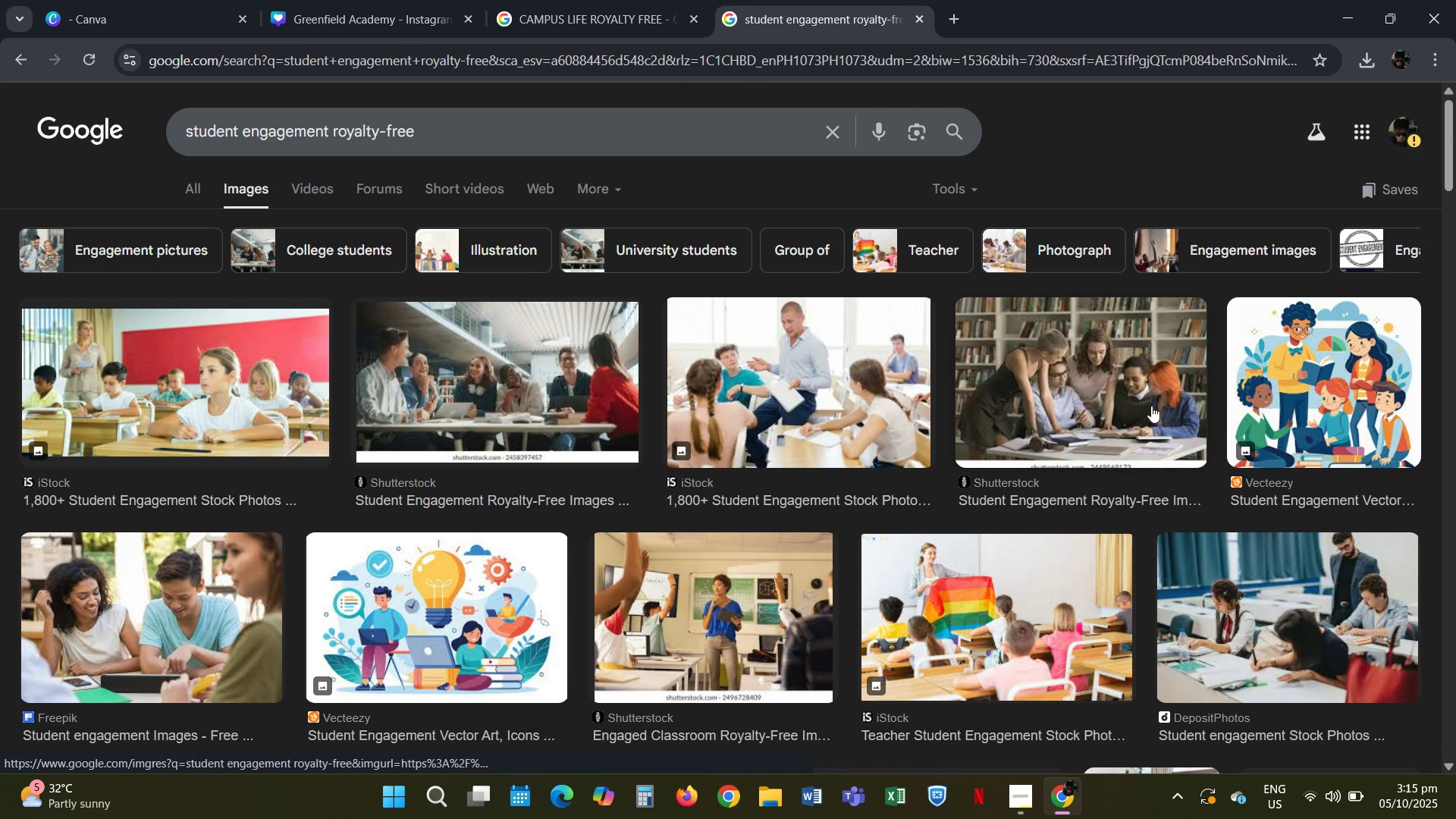 
scroll: coordinate [1090, 625], scroll_direction: down, amount: 2.0
 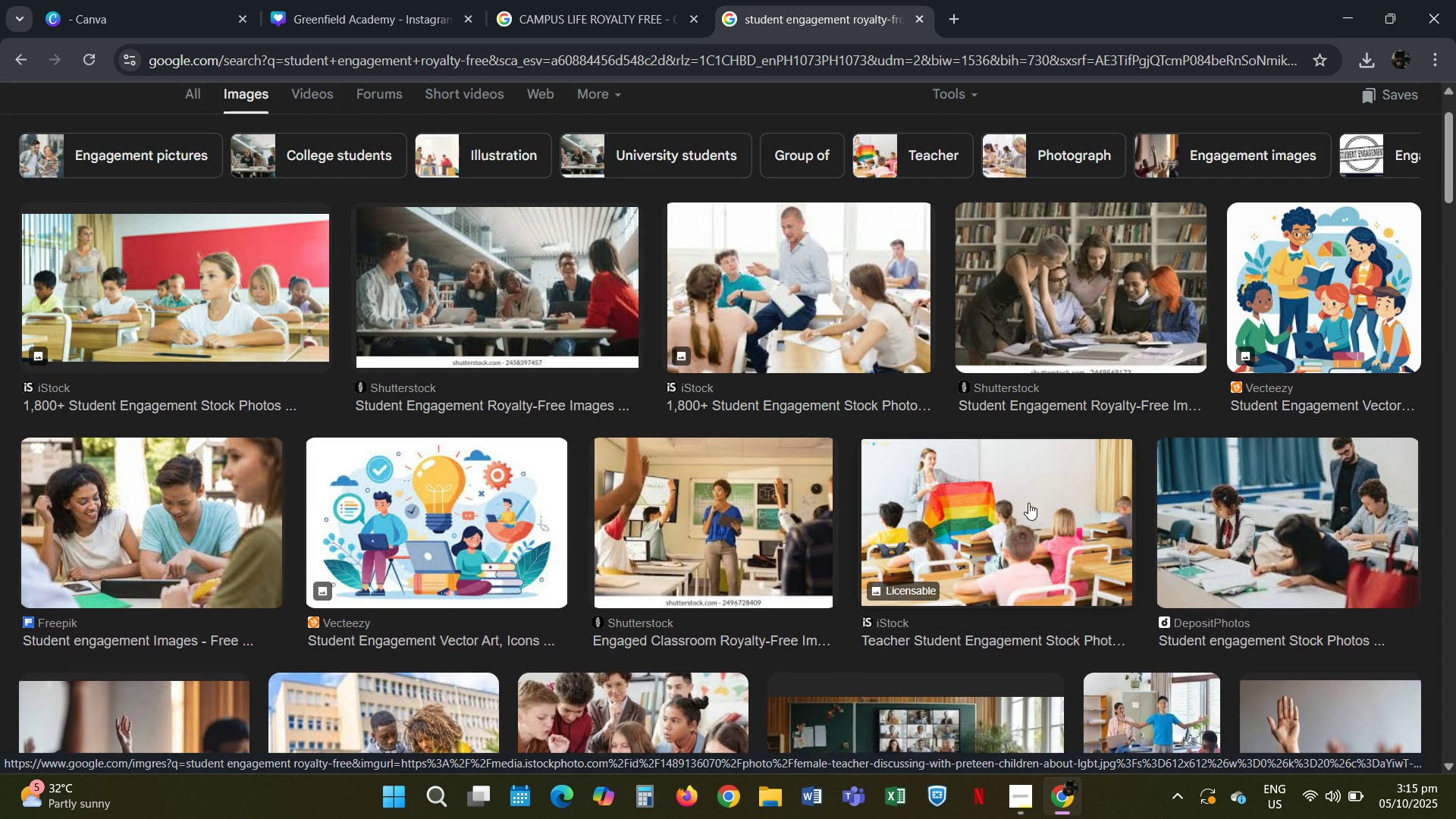 
scroll: coordinate [993, 544], scroll_direction: up, amount: 1.0
 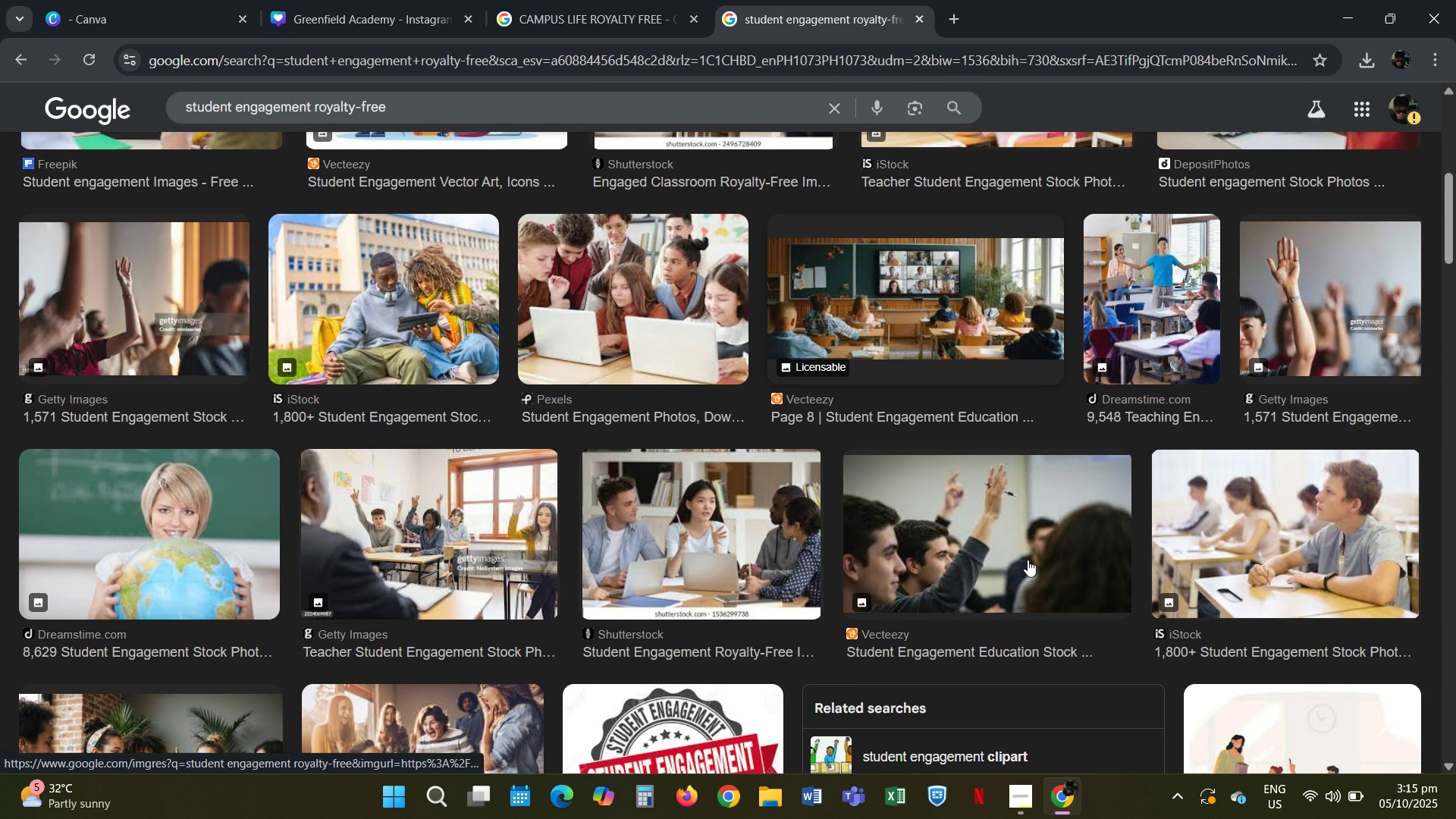 
wait(9.8)
 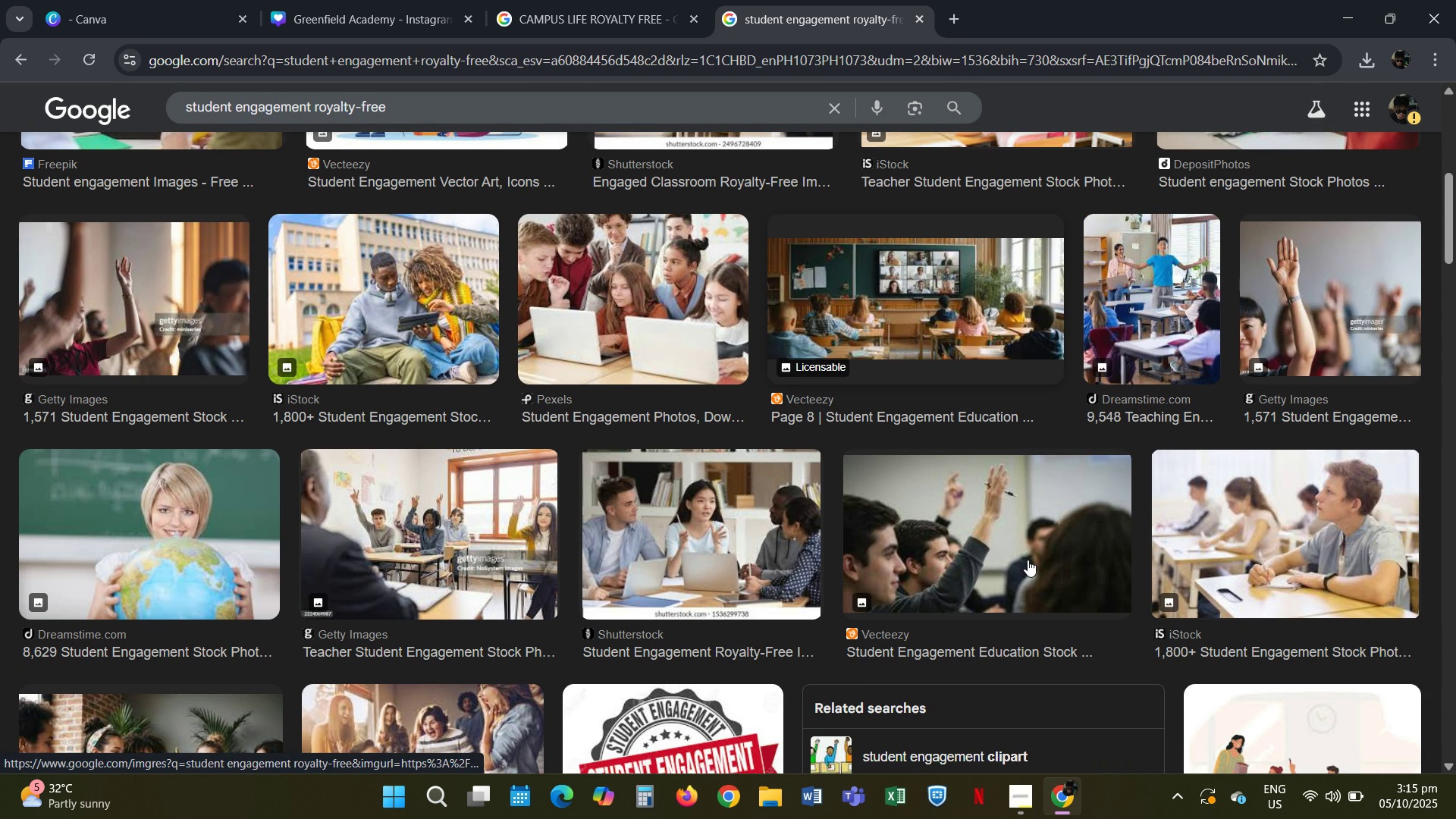 
left_click([224, 494])
 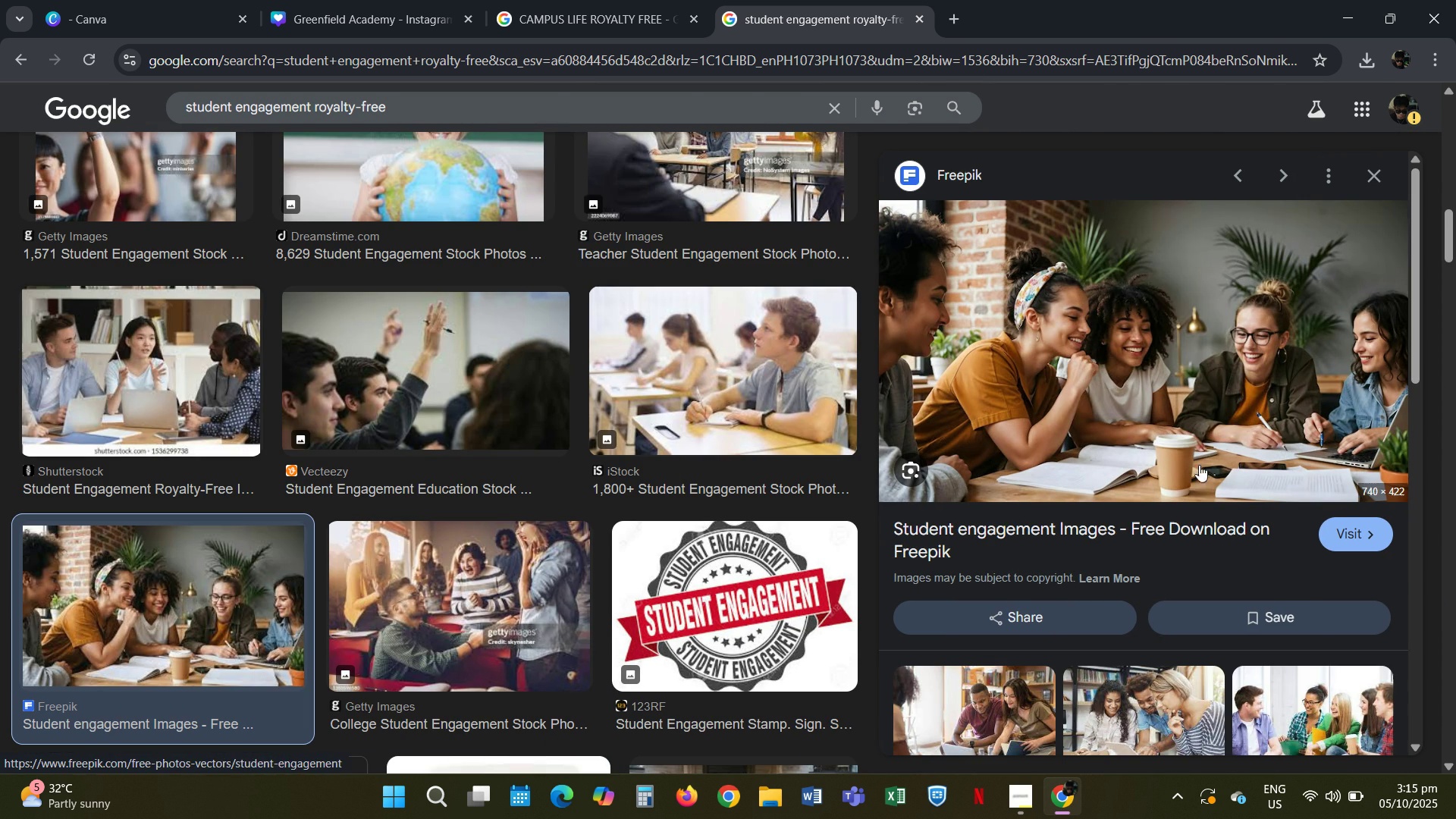 
right_click([1276, 437])
 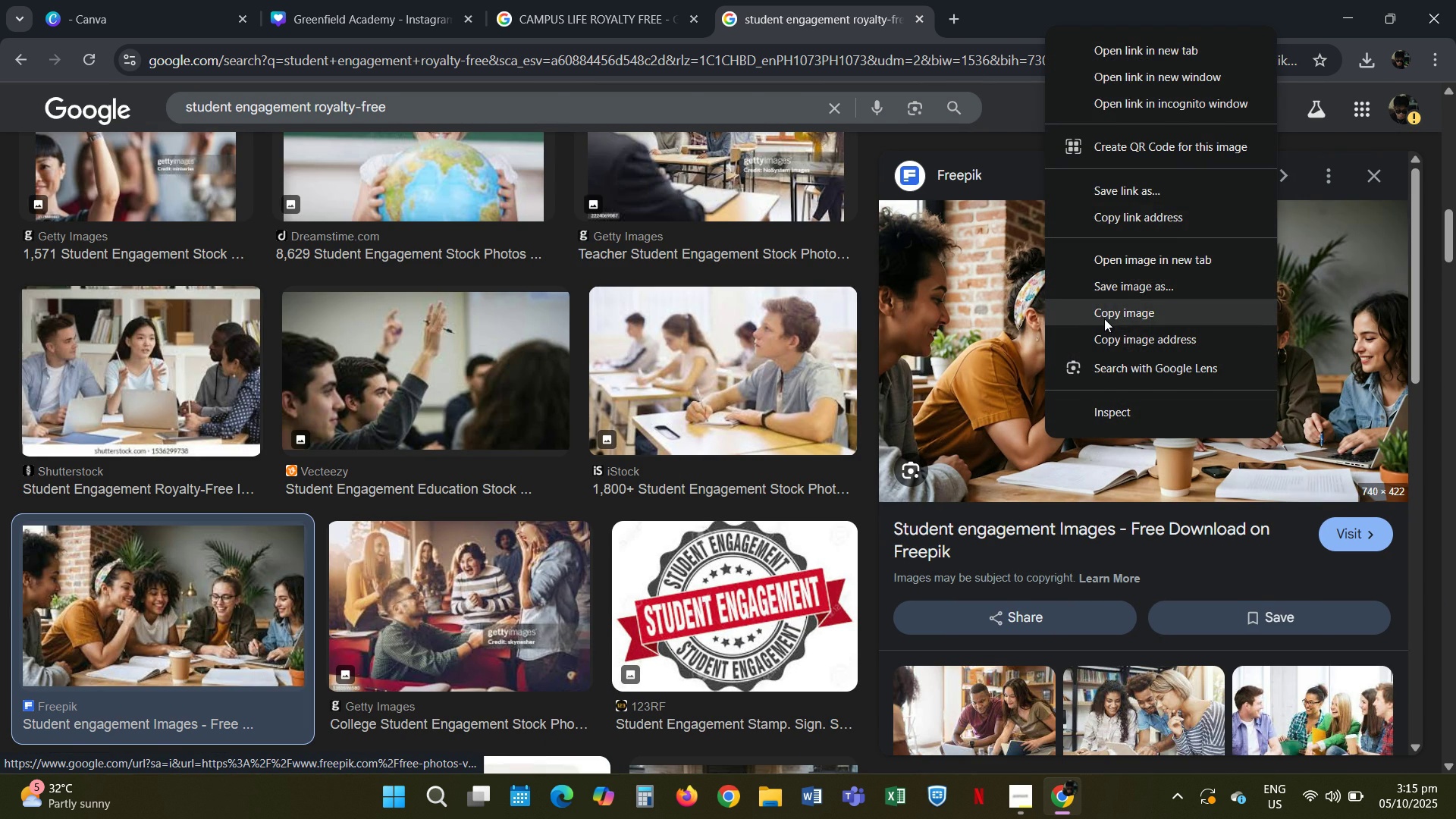 
left_click([1104, 319])
 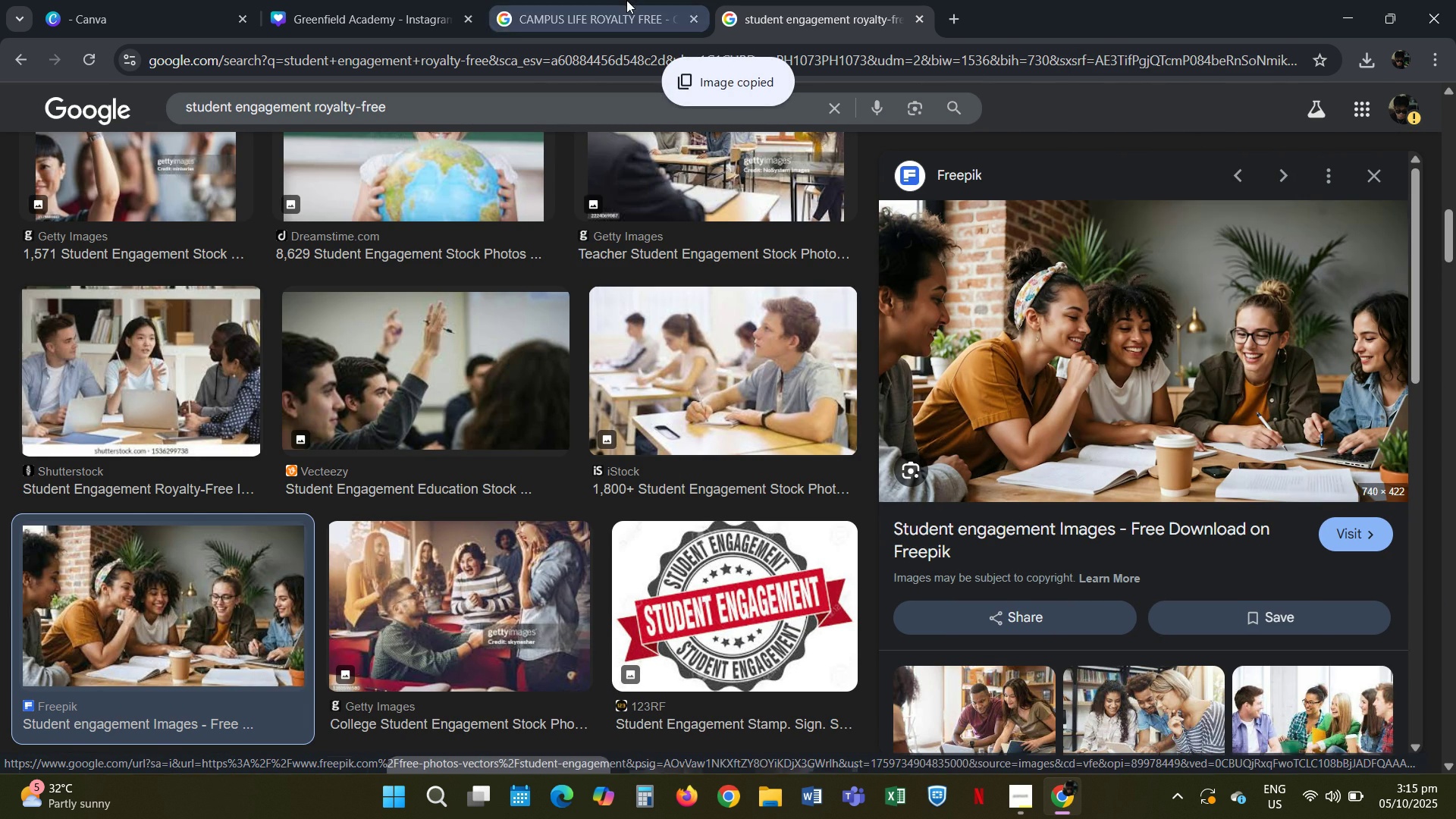 
left_click([626, 0])
 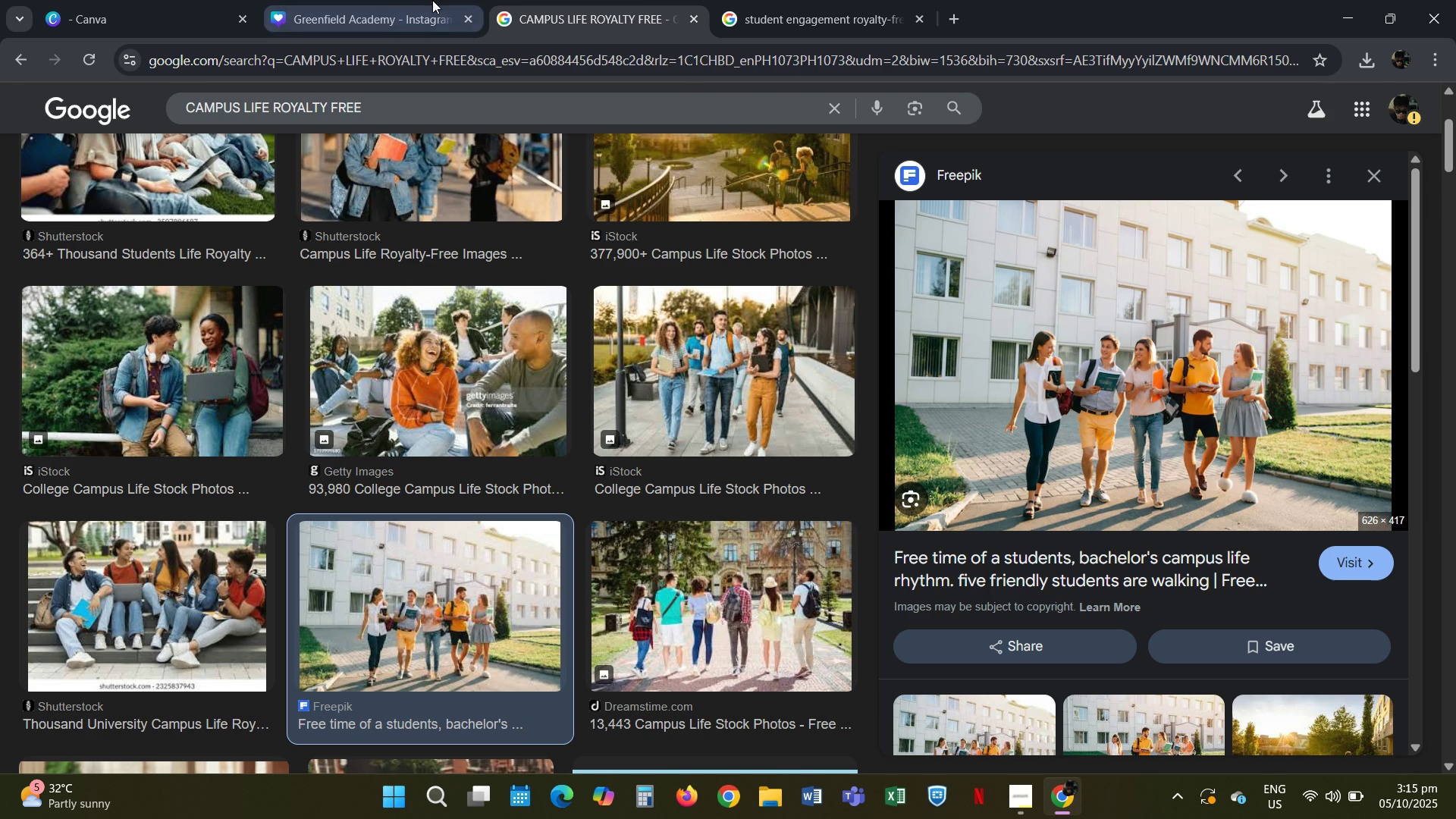 
left_click([432, 0])
 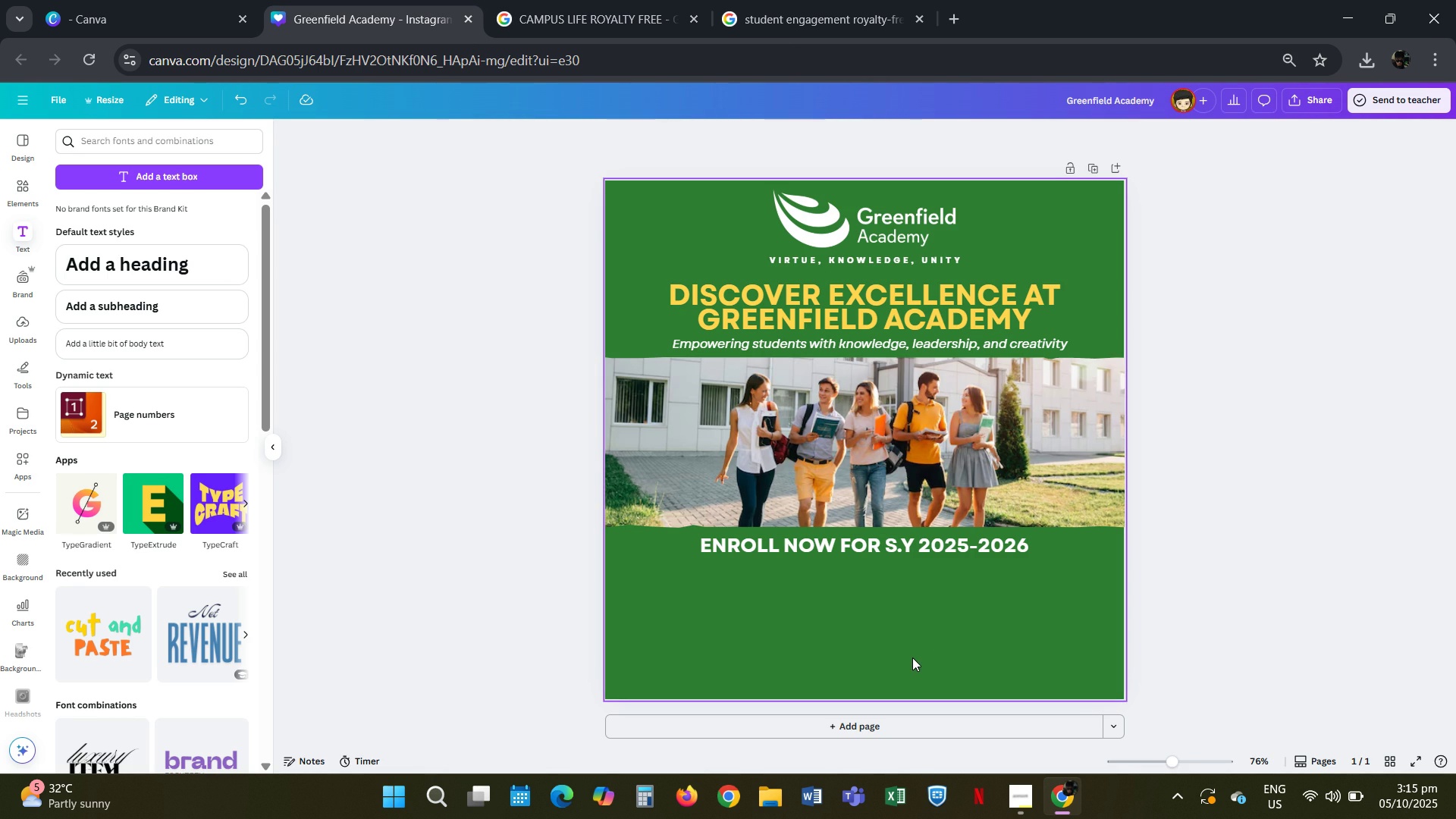 
left_click([912, 657])